 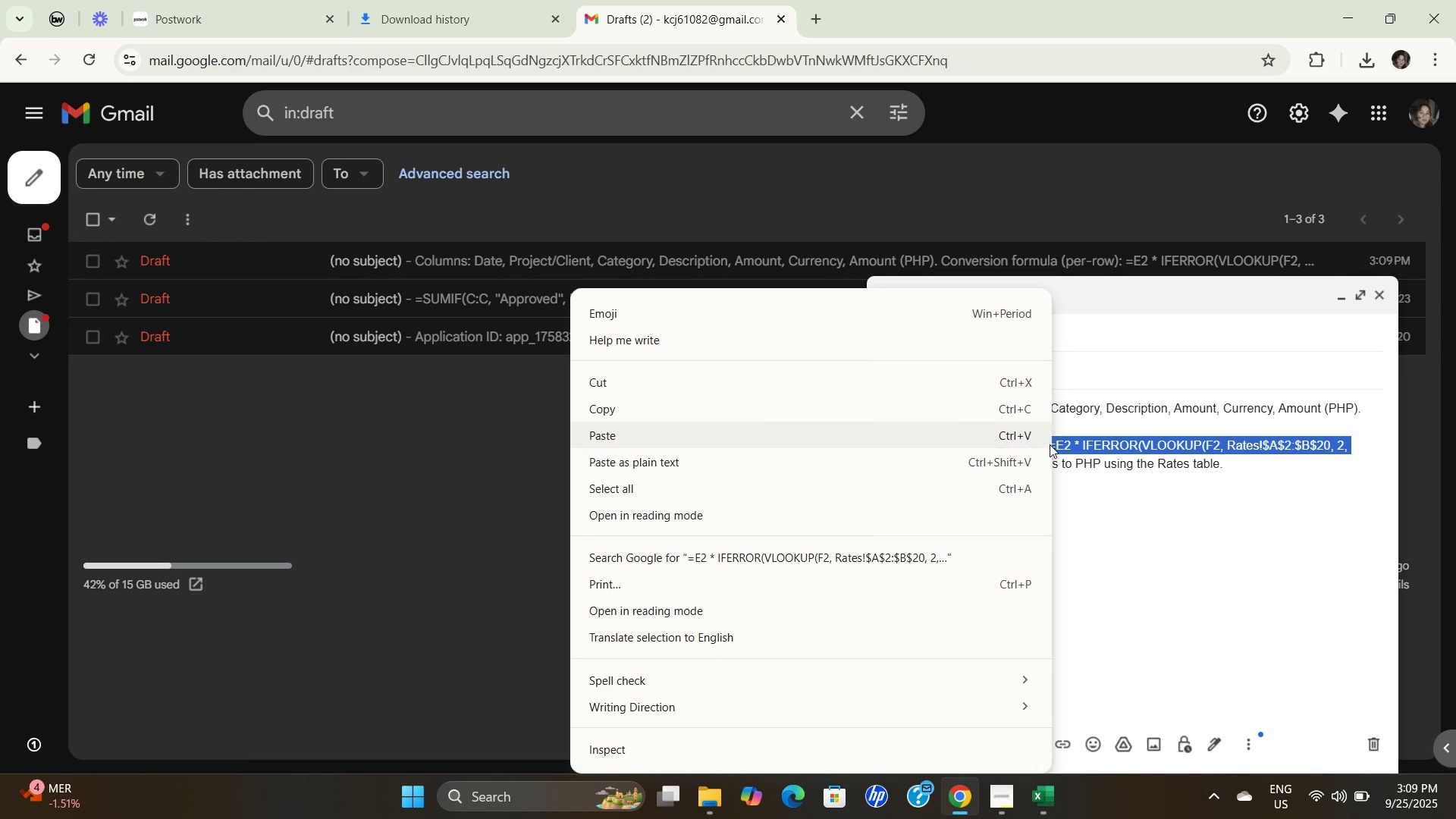 
left_click([625, 413])
 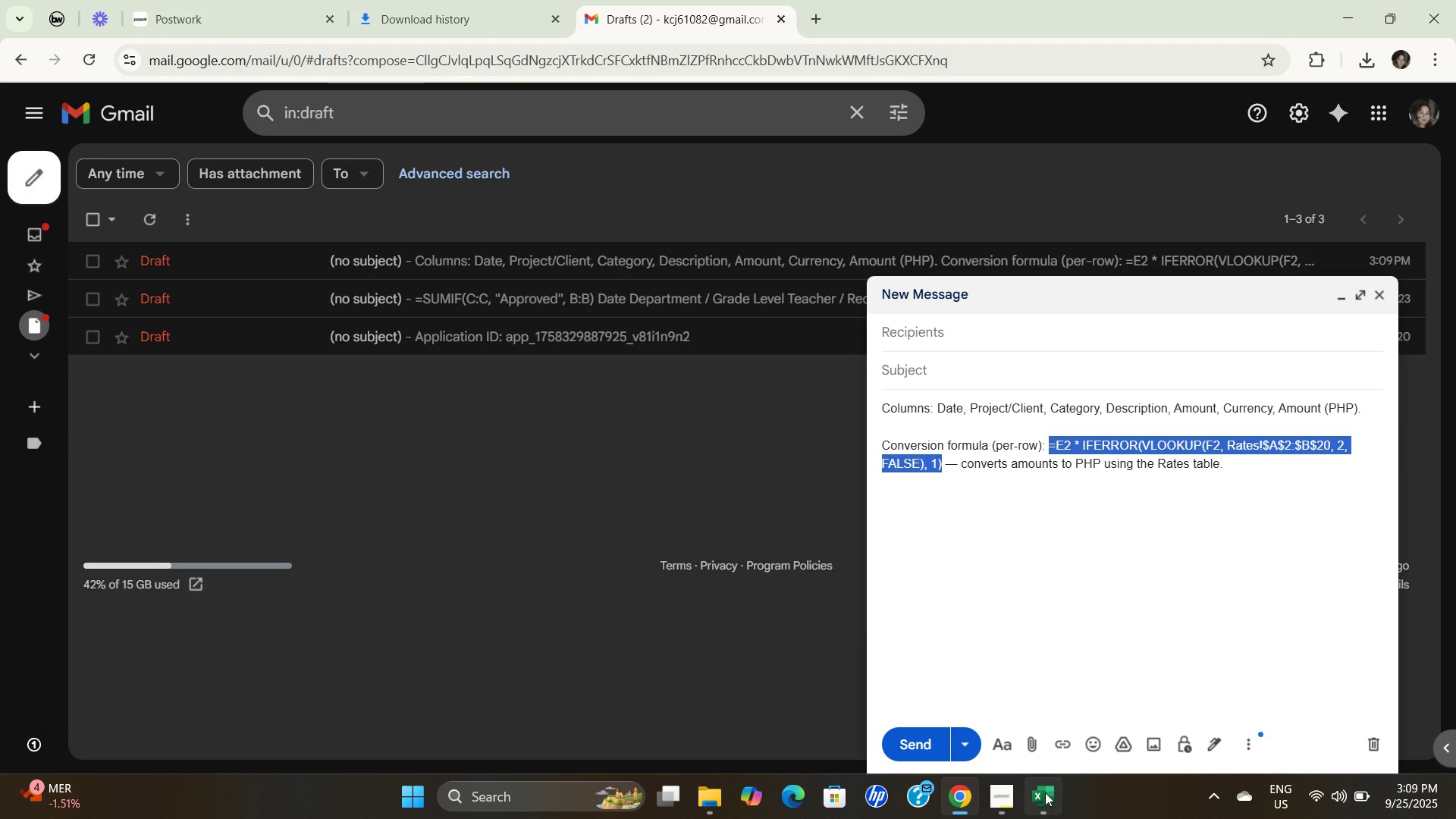 
left_click([1045, 792])
 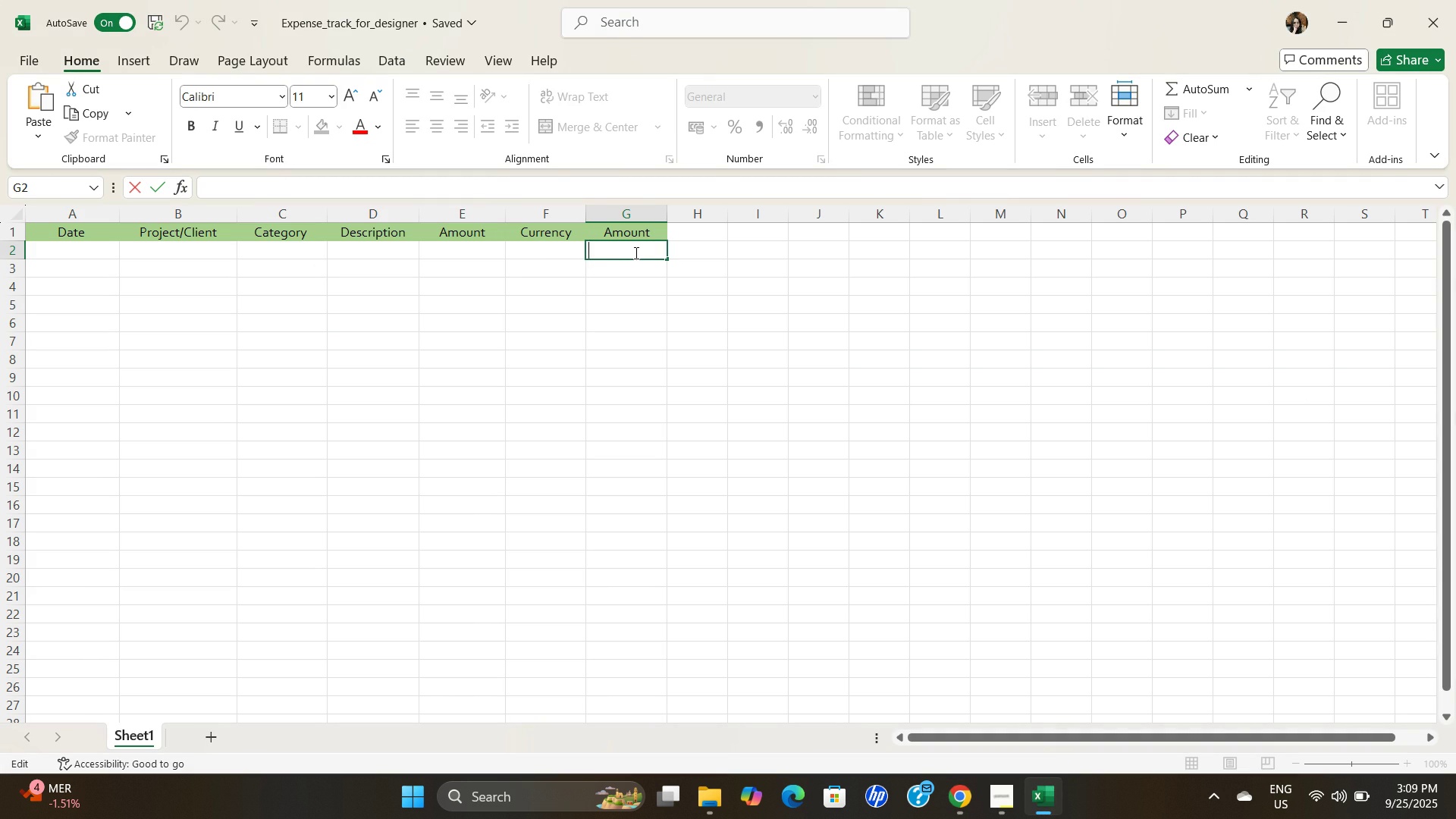 
left_click([635, 253])
 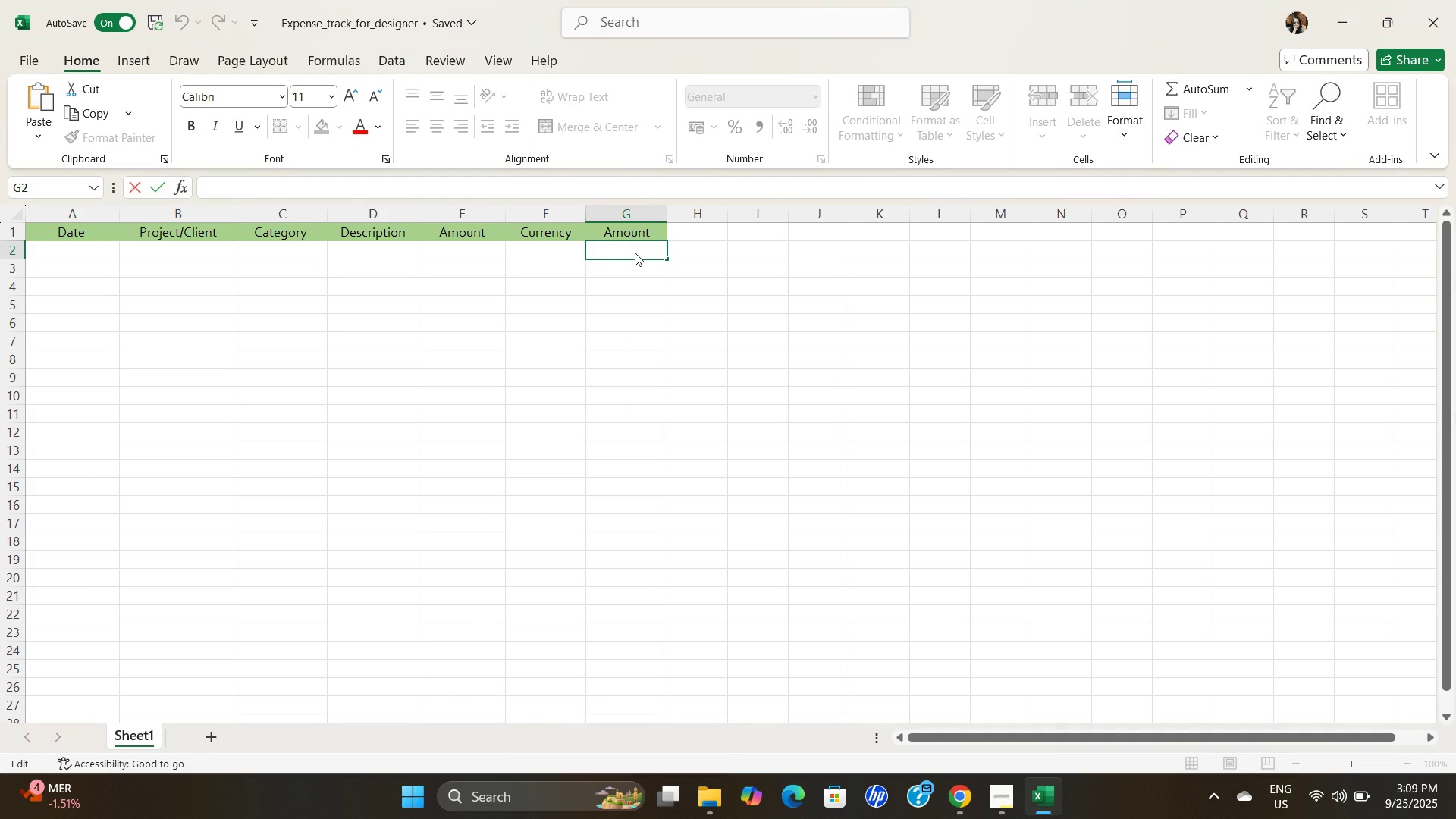 
right_click([635, 253])
 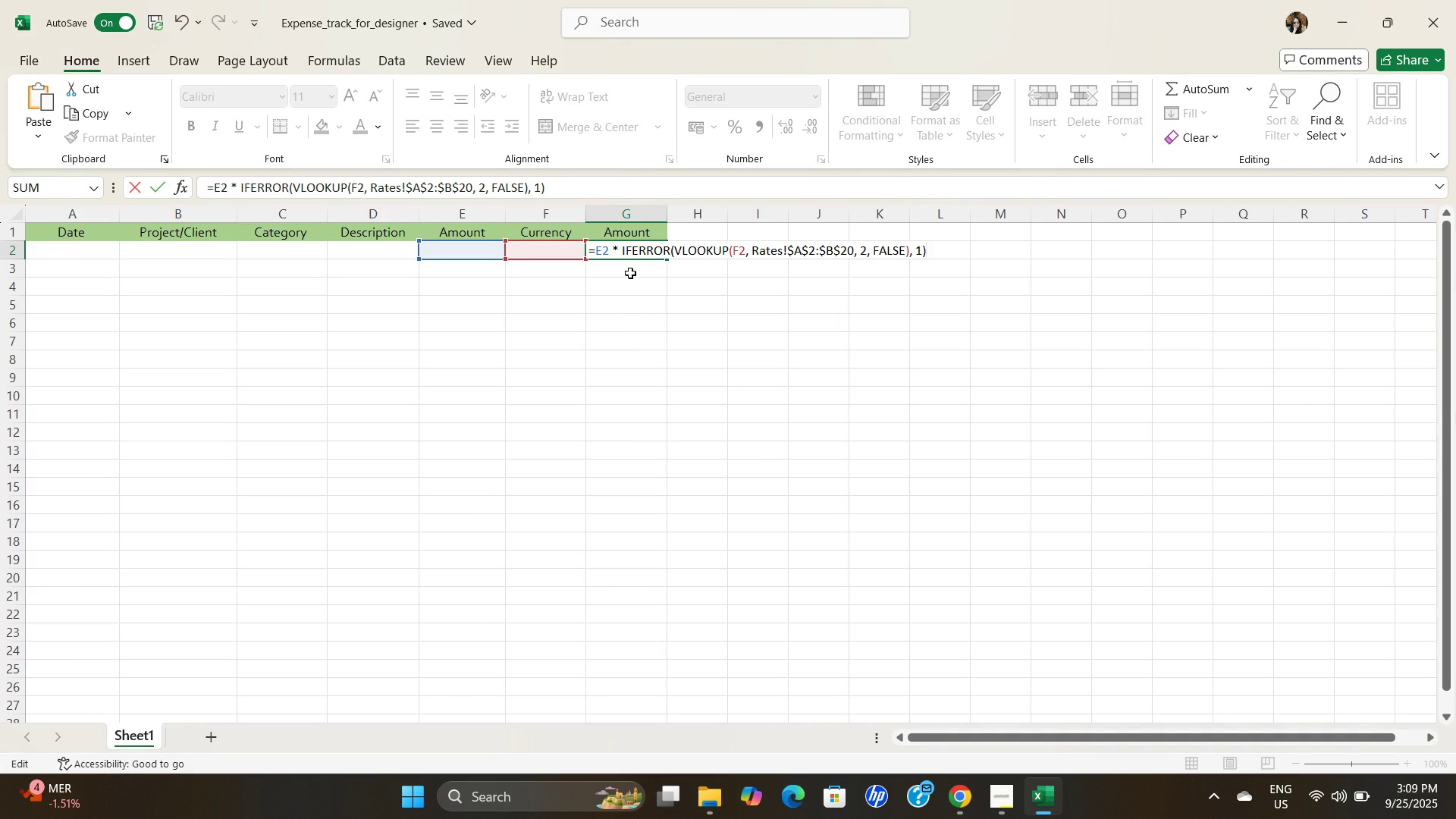 
wait(6.08)
 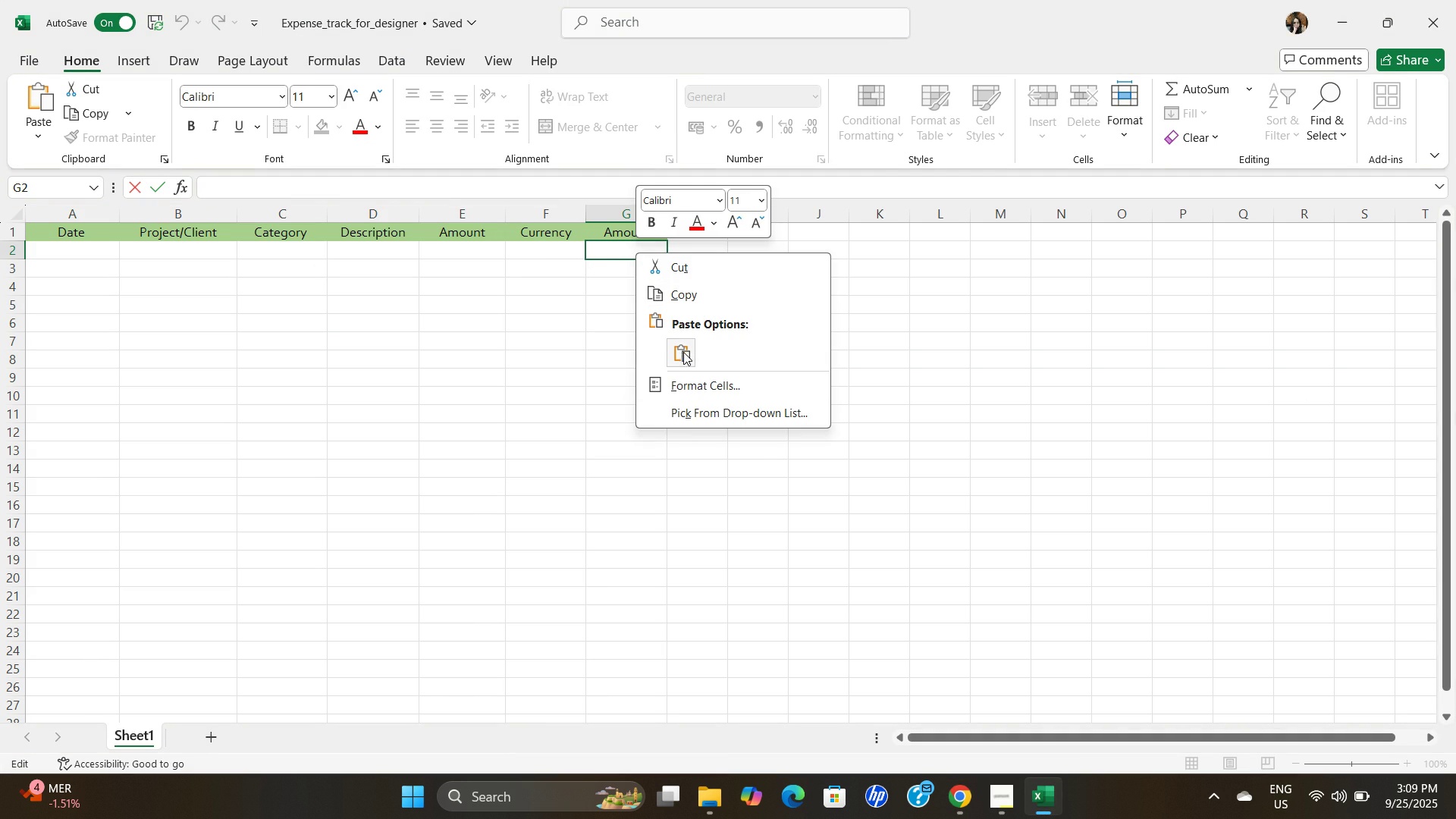 
left_click([630, 273])
 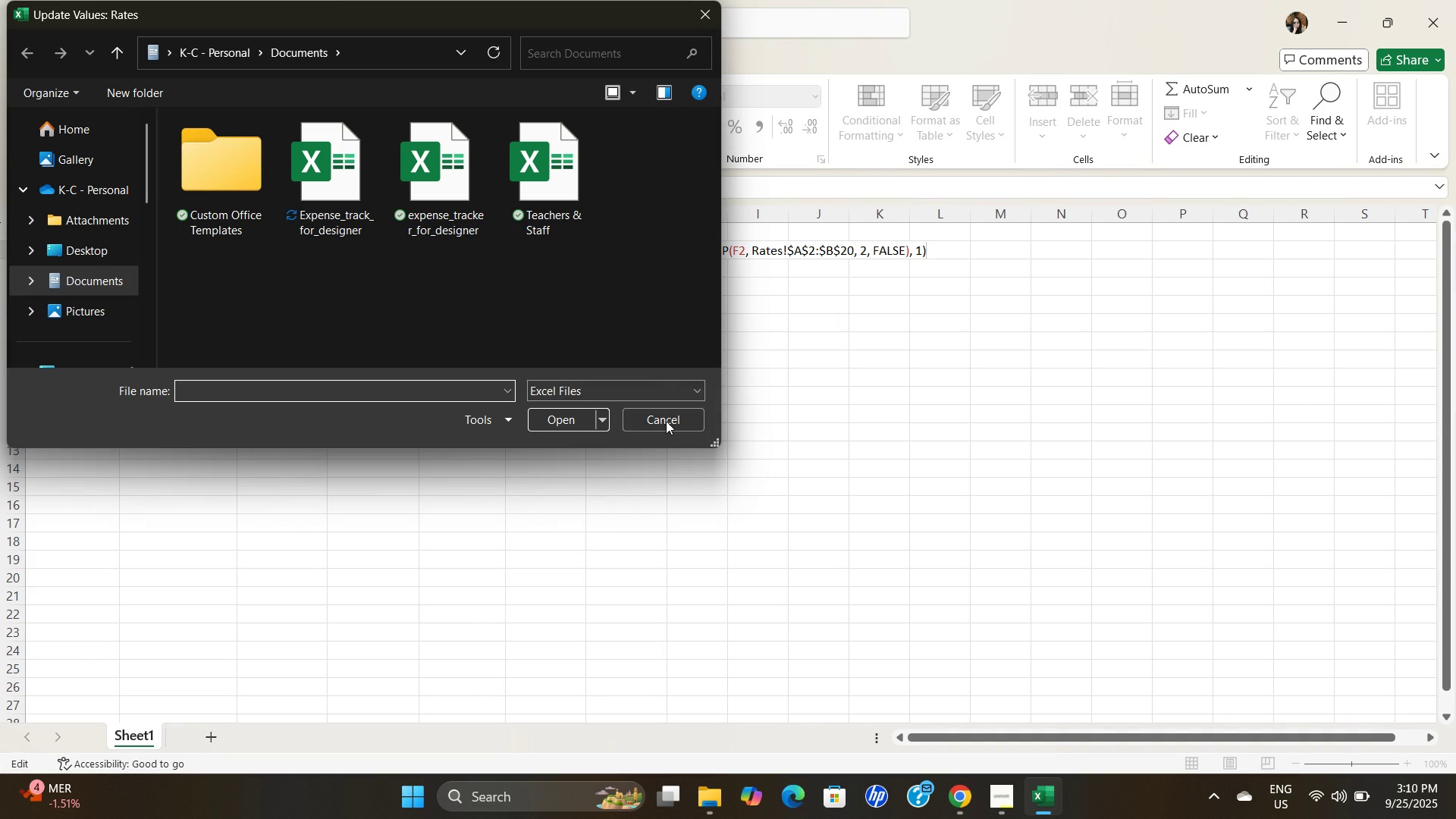 
left_click([666, 426])
 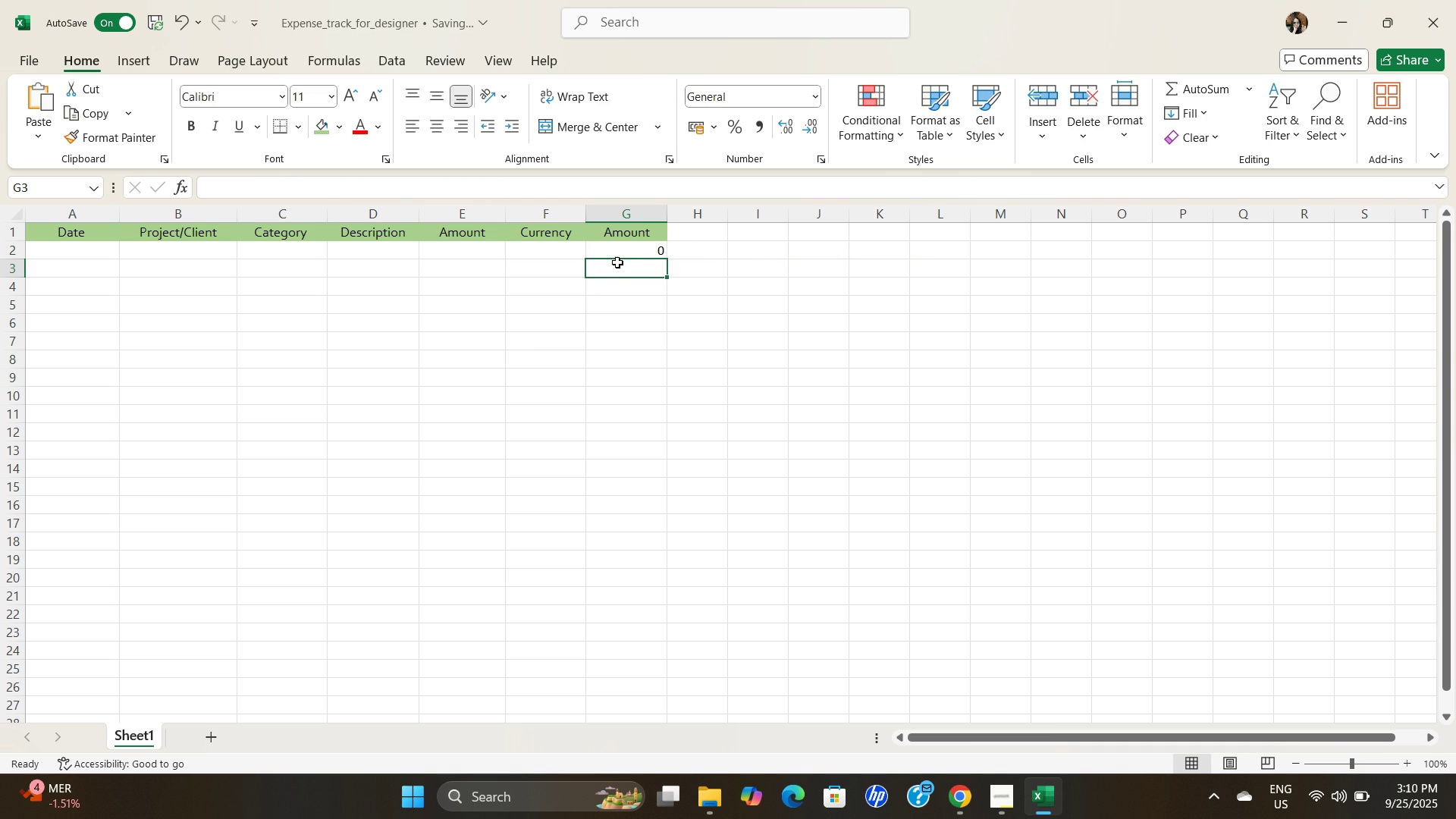 
left_click([617, 259])
 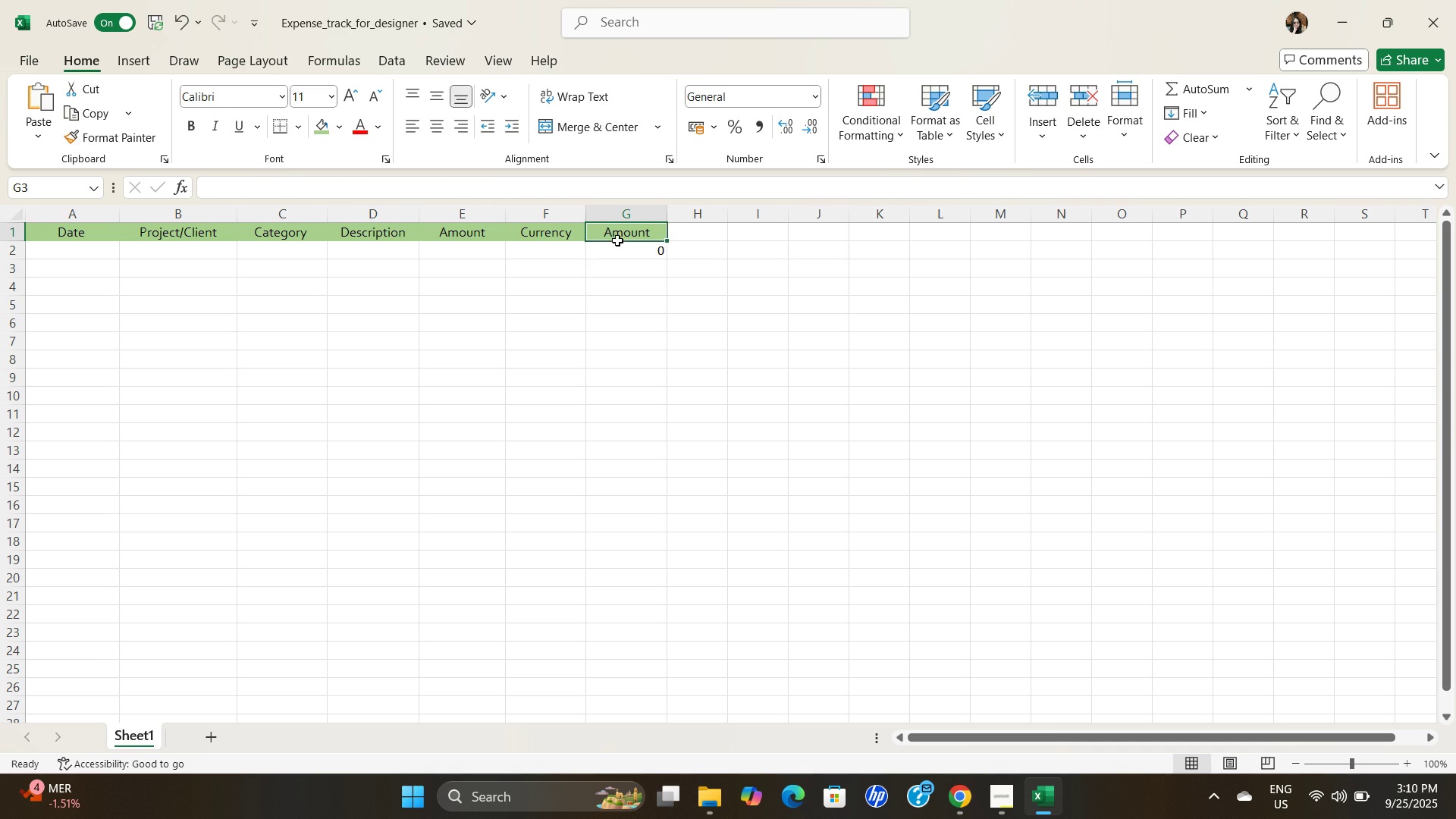 
left_click([617, 240])
 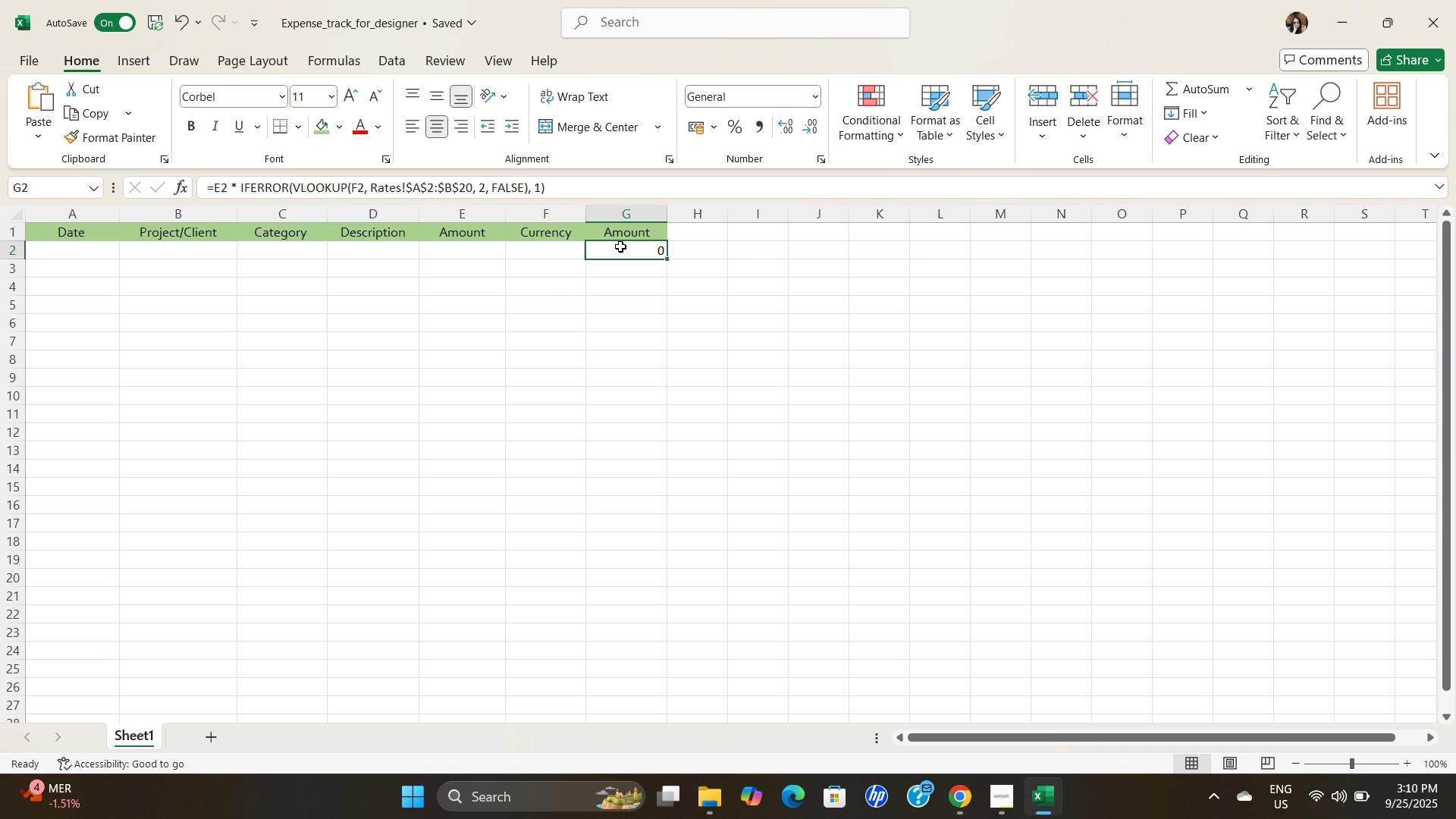 
left_click([620, 246])
 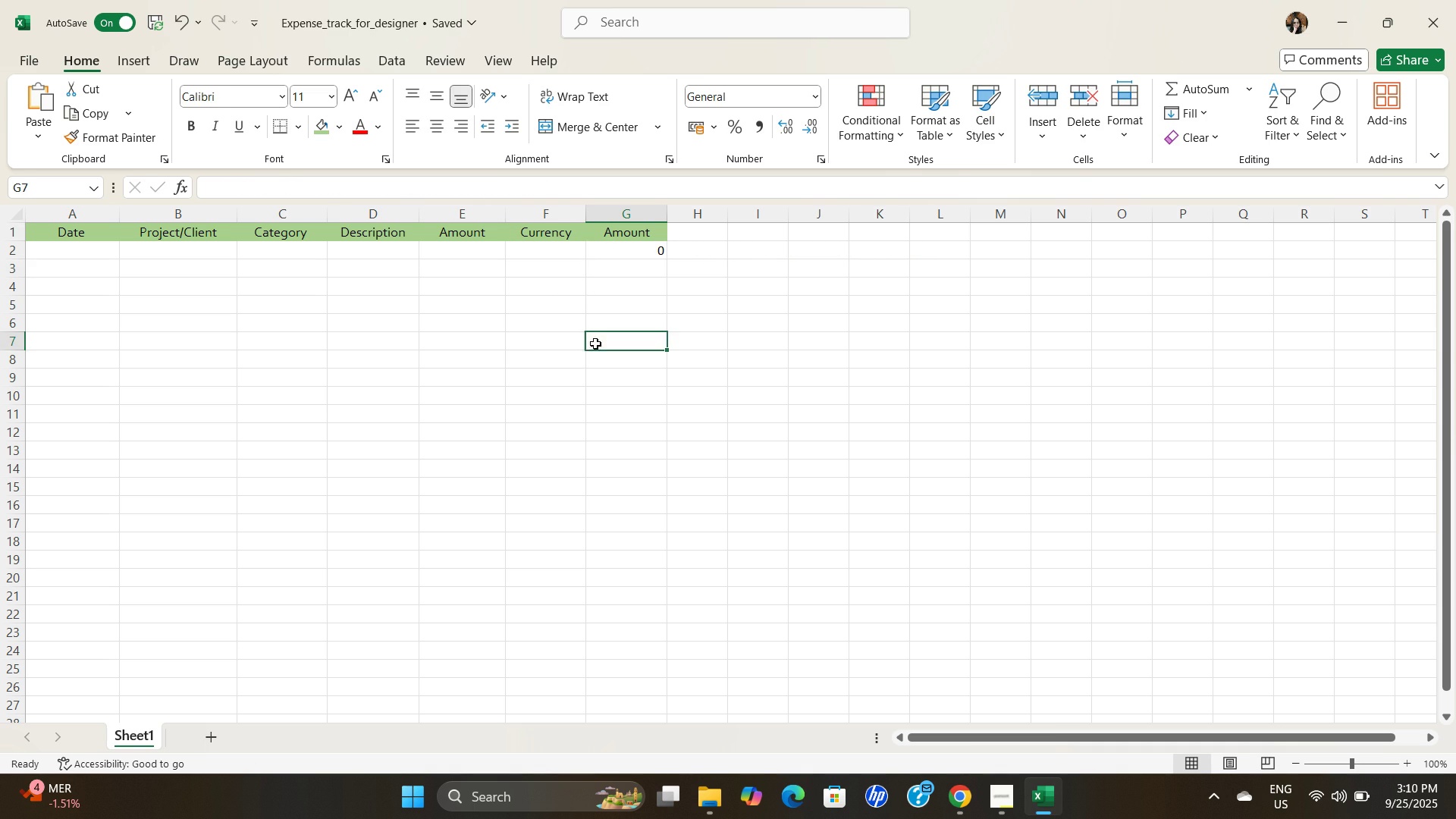 
left_click([595, 344])
 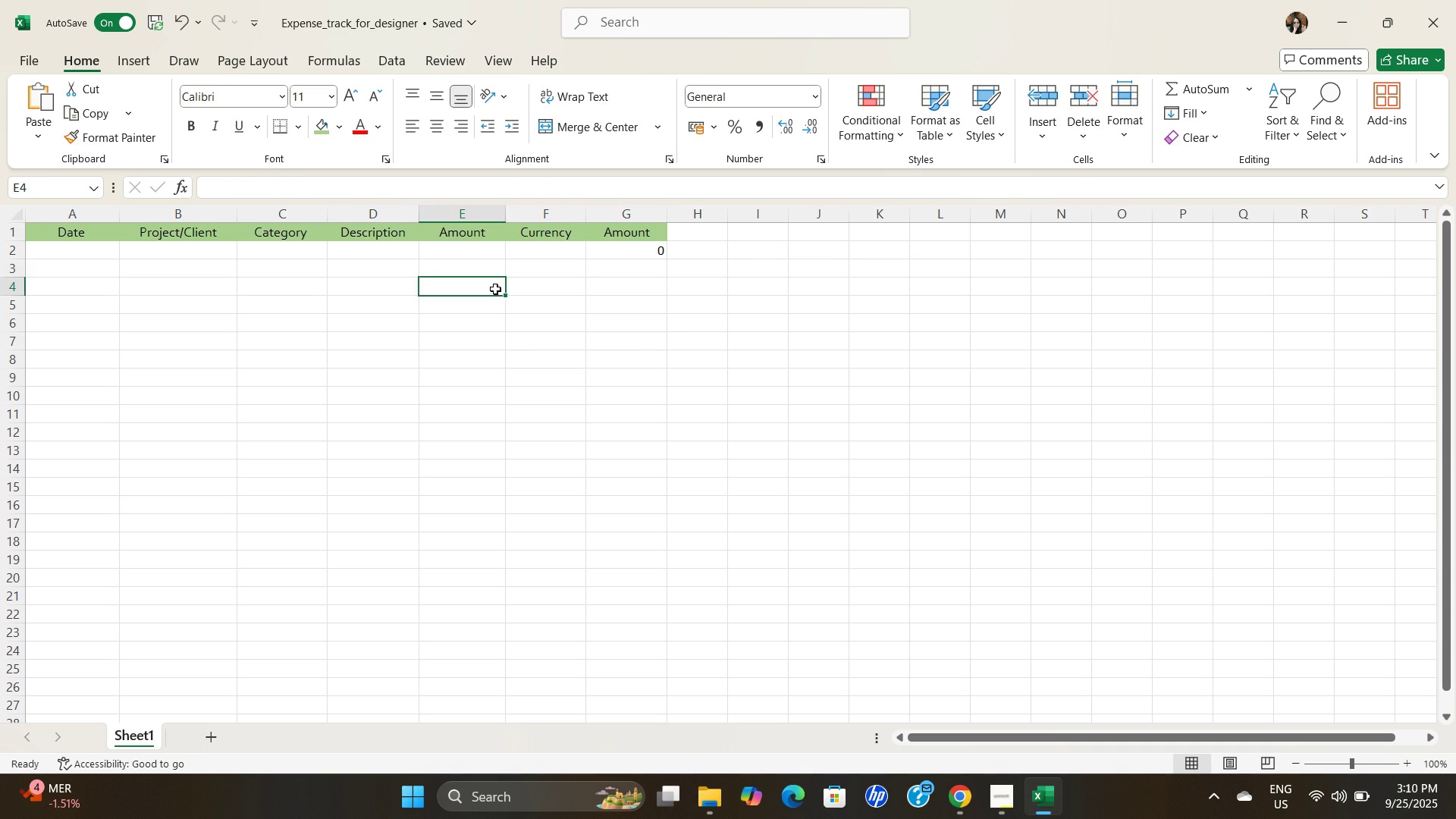 
left_click([495, 289])
 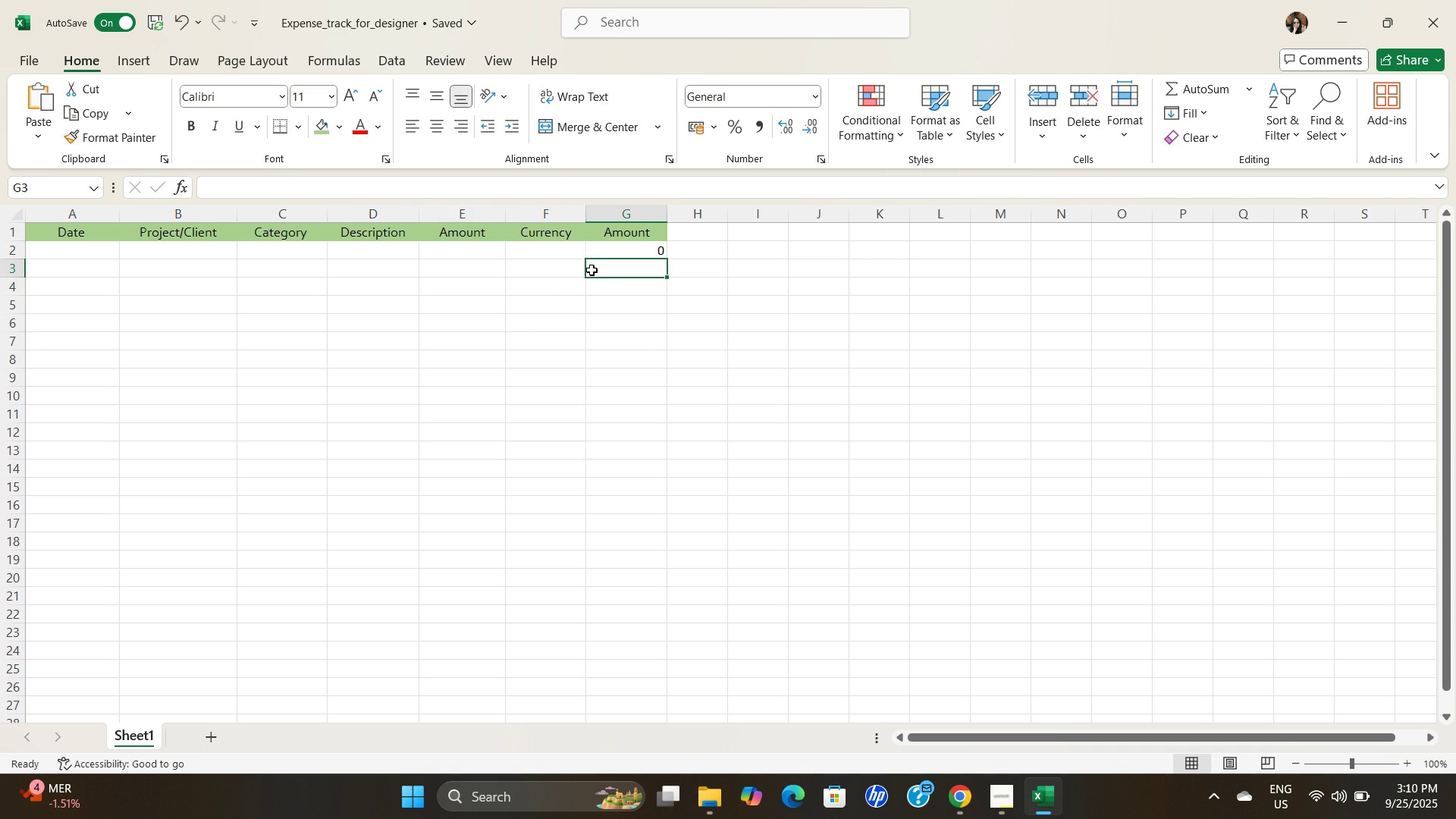 
left_click([591, 270])
 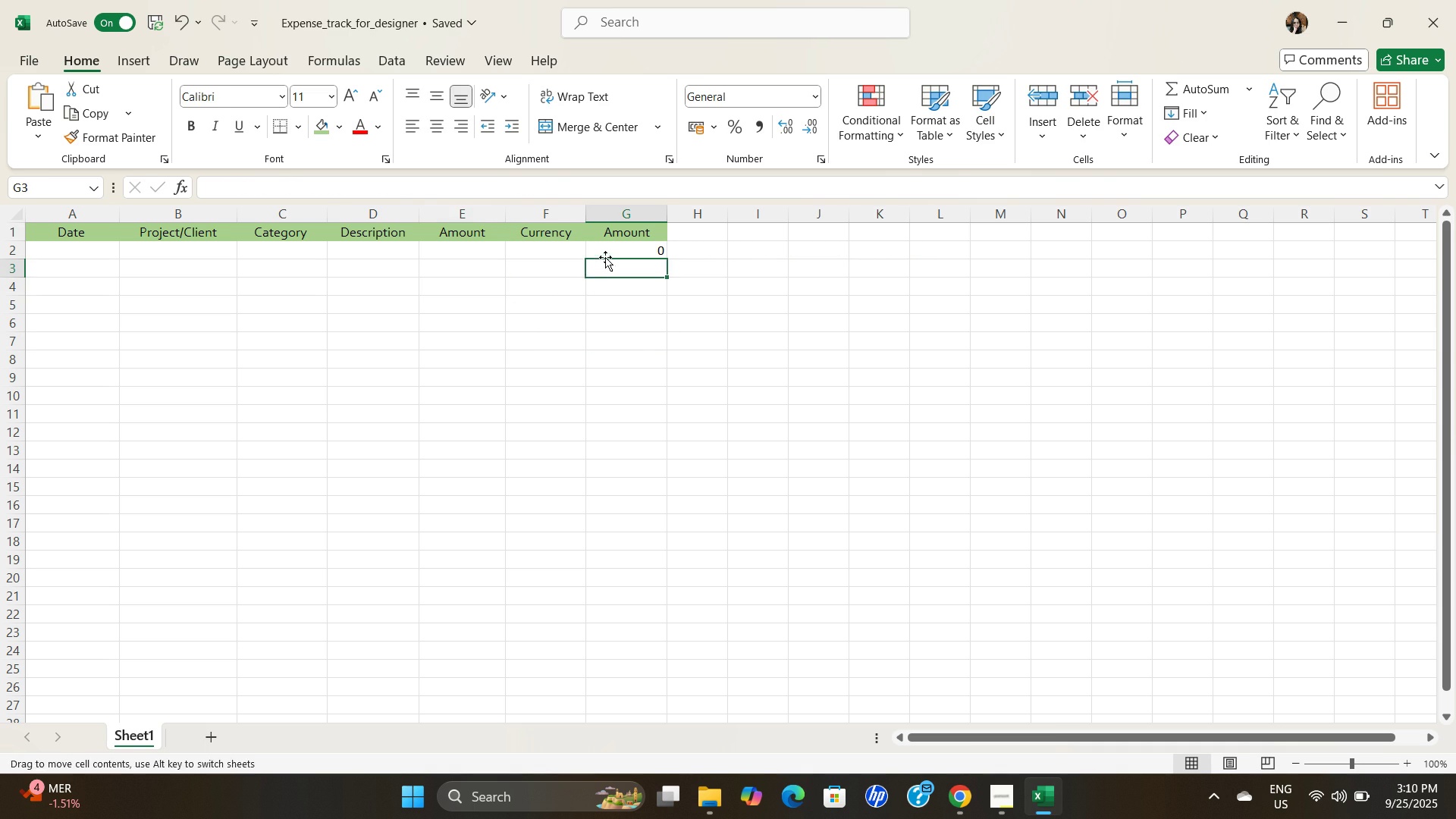 
left_click([605, 257])
 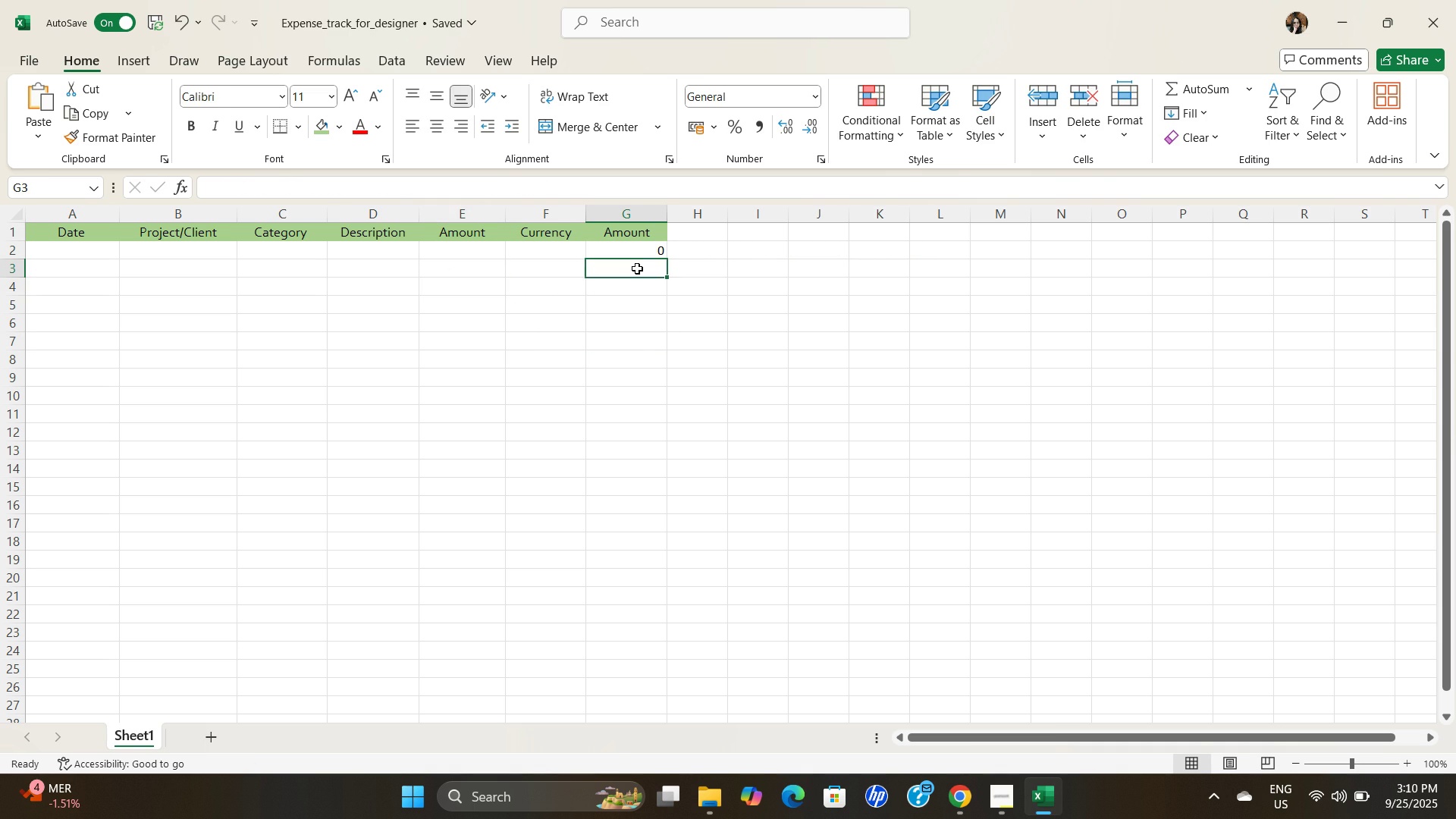 
double_click([637, 268])
 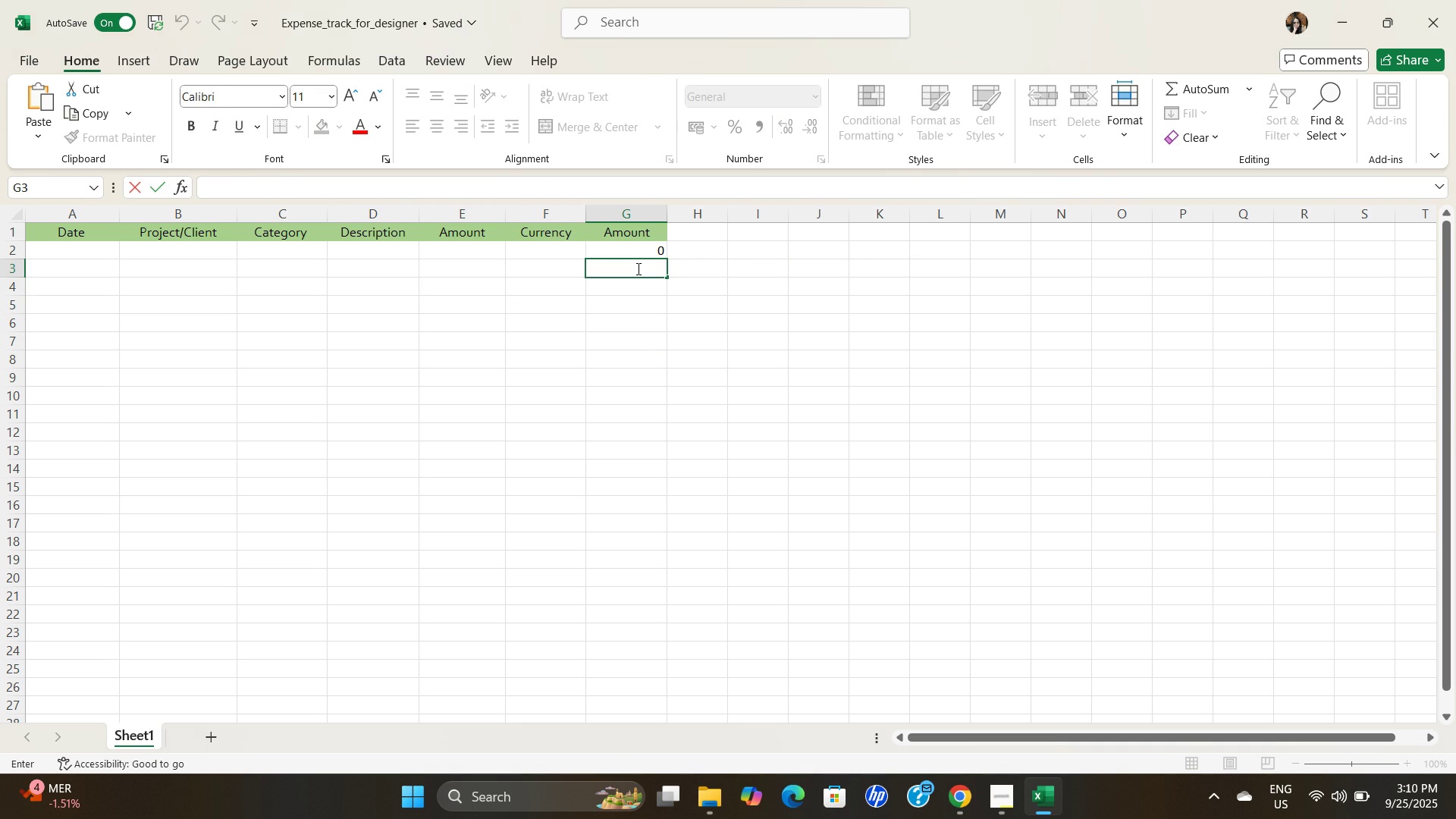 
right_click([637, 268])
 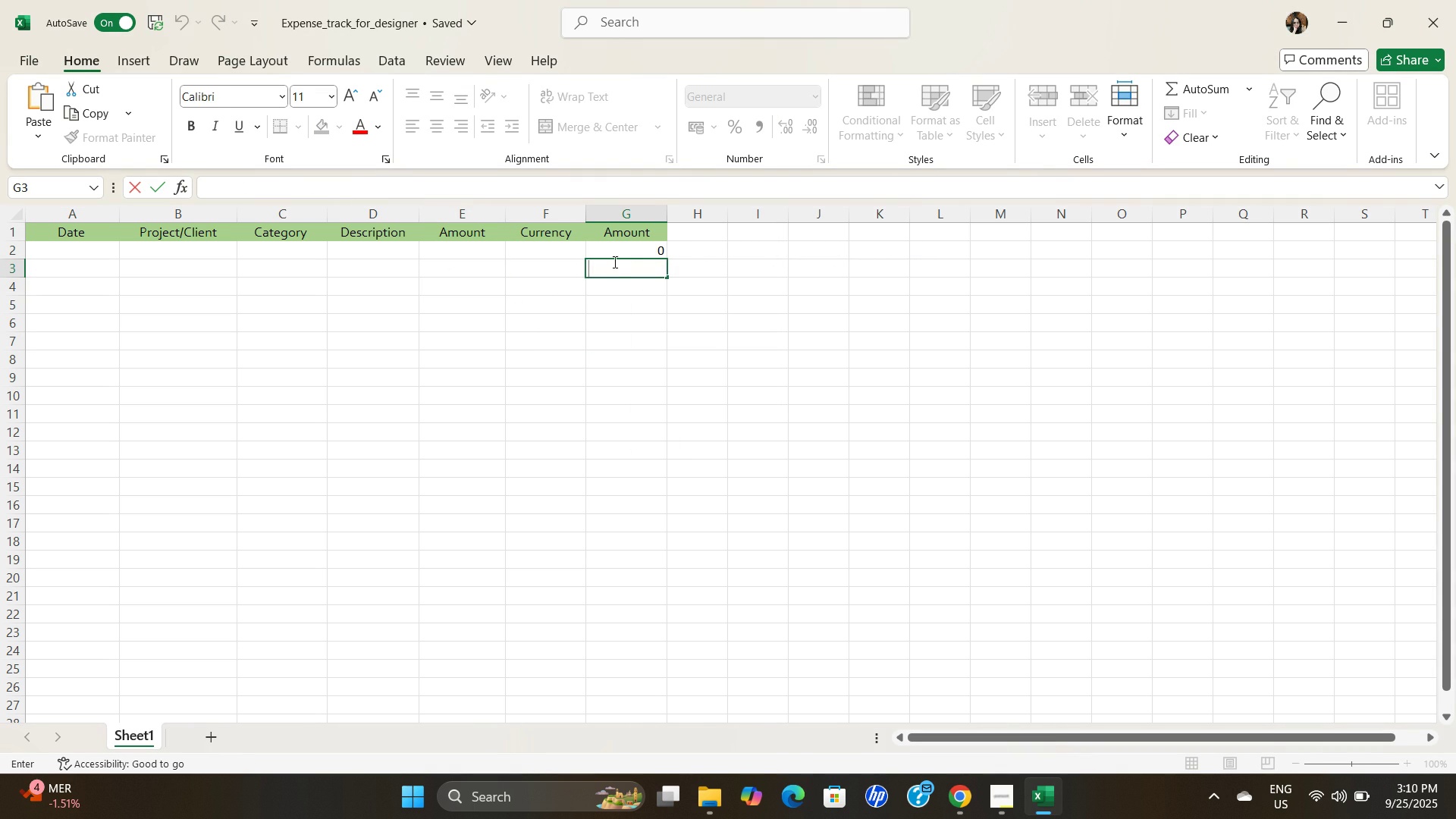 
left_click([618, 255])